 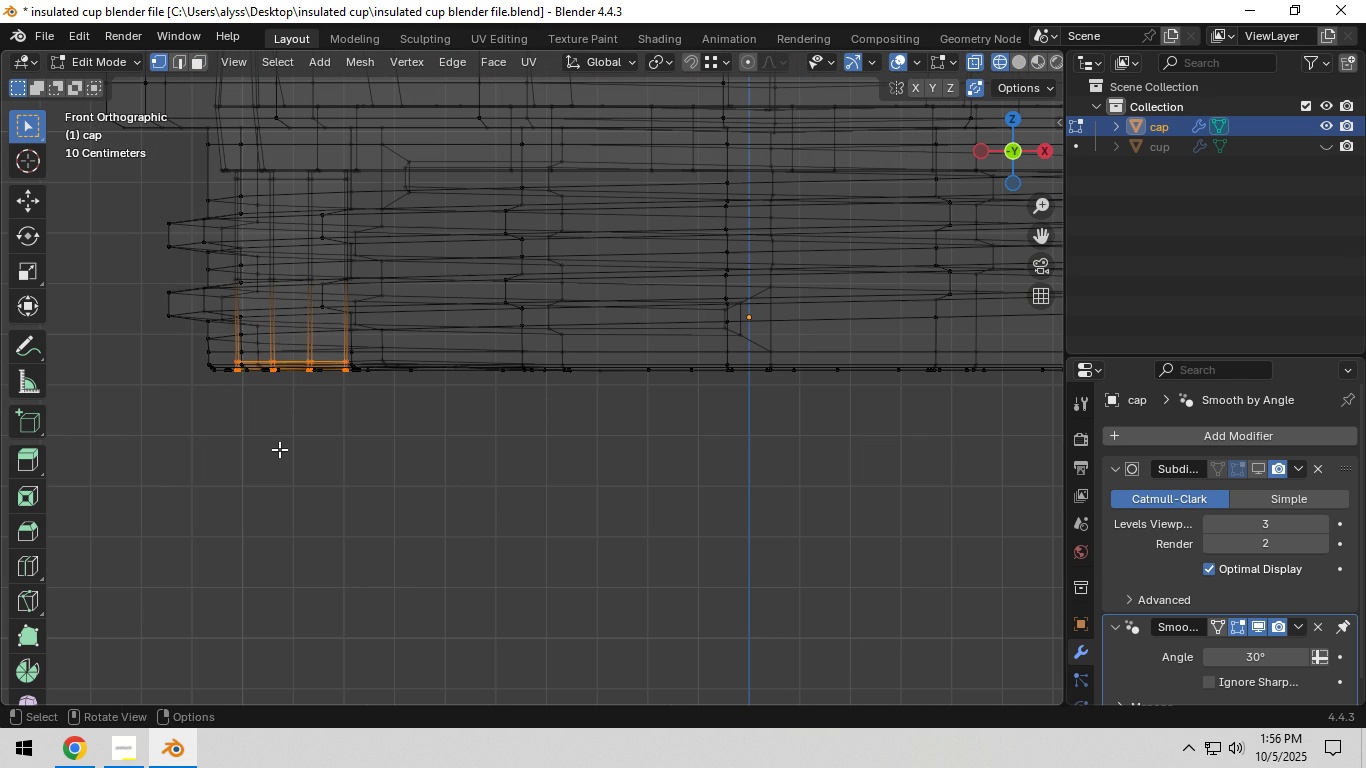 
scroll: coordinate [279, 449], scroll_direction: down, amount: 1.0
 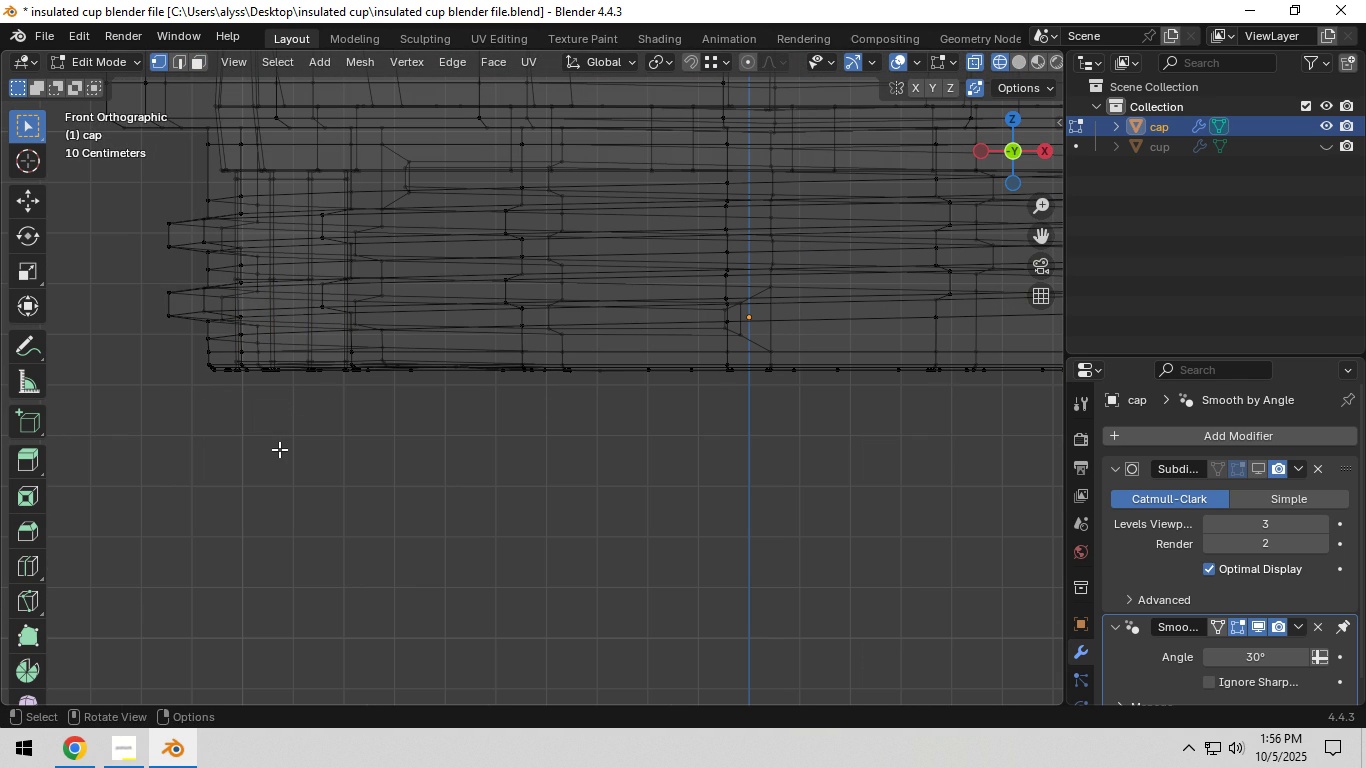 
left_click([279, 449])
 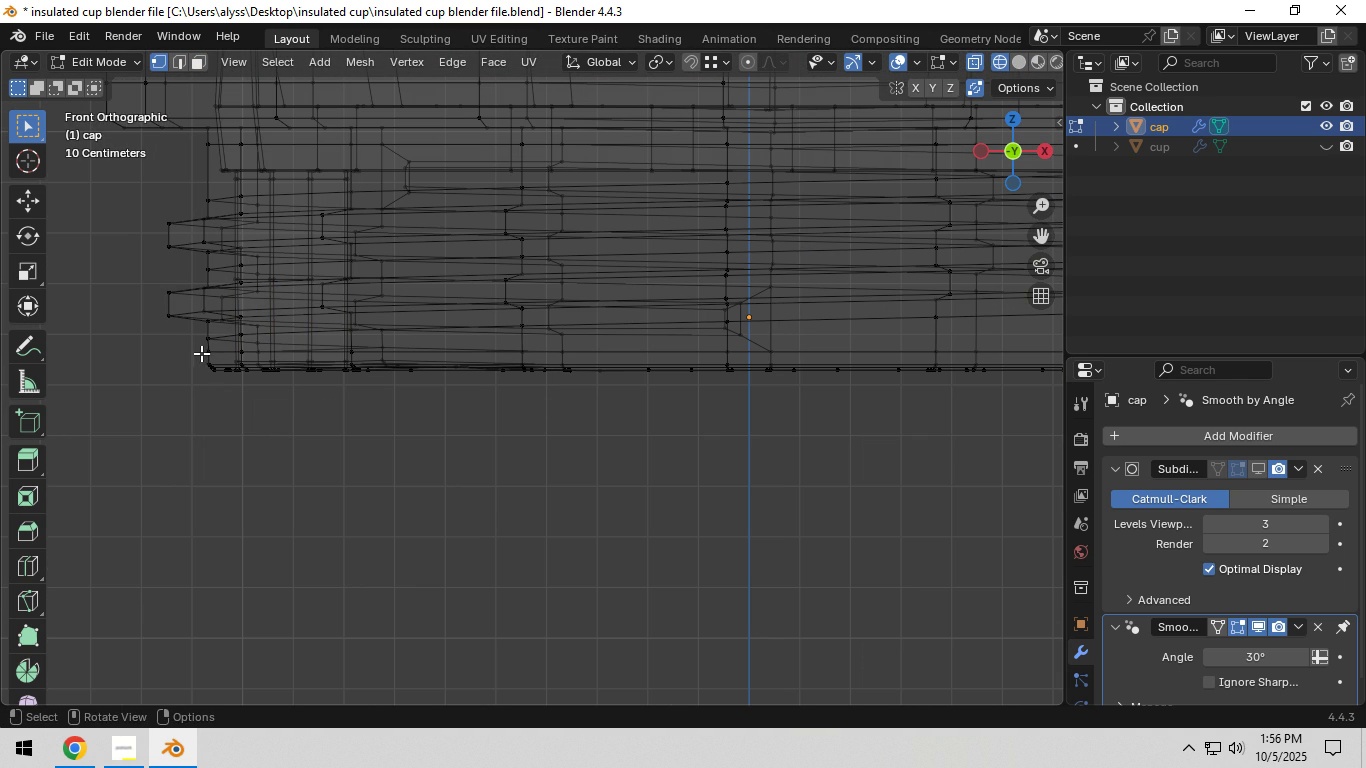 
scroll: coordinate [206, 365], scroll_direction: down, amount: 4.0
 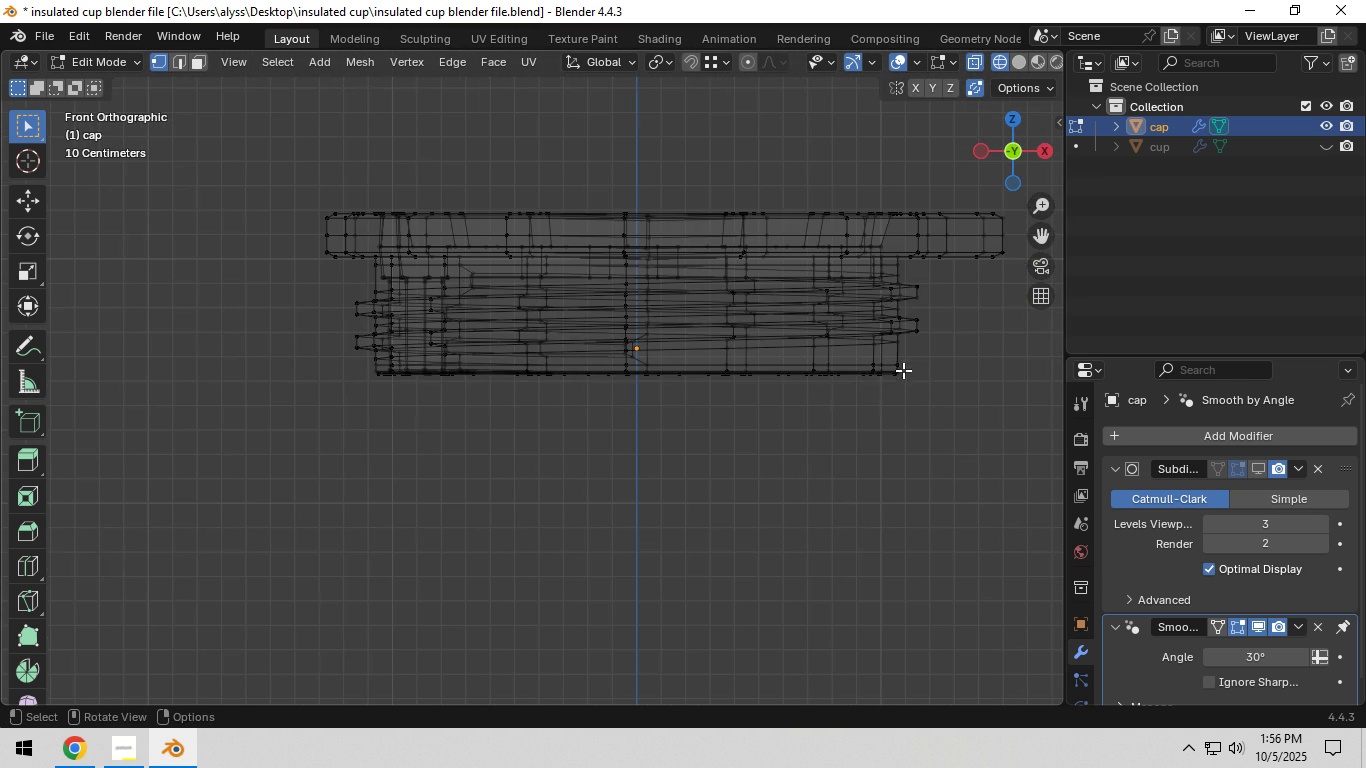 
scroll: coordinate [903, 387], scroll_direction: up, amount: 3.0